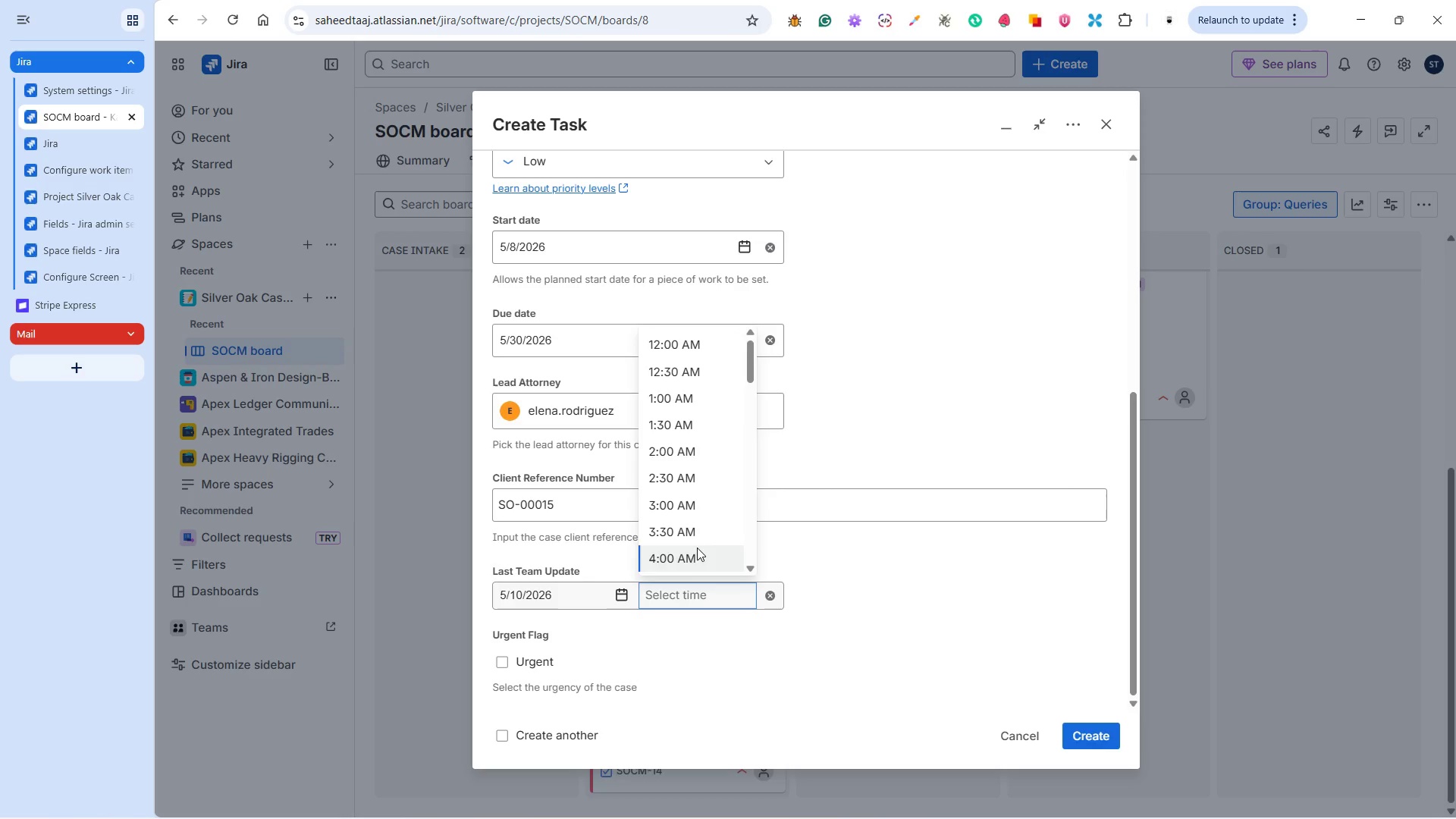 
scroll: coordinate [696, 546], scroll_direction: down, amount: 7.0
 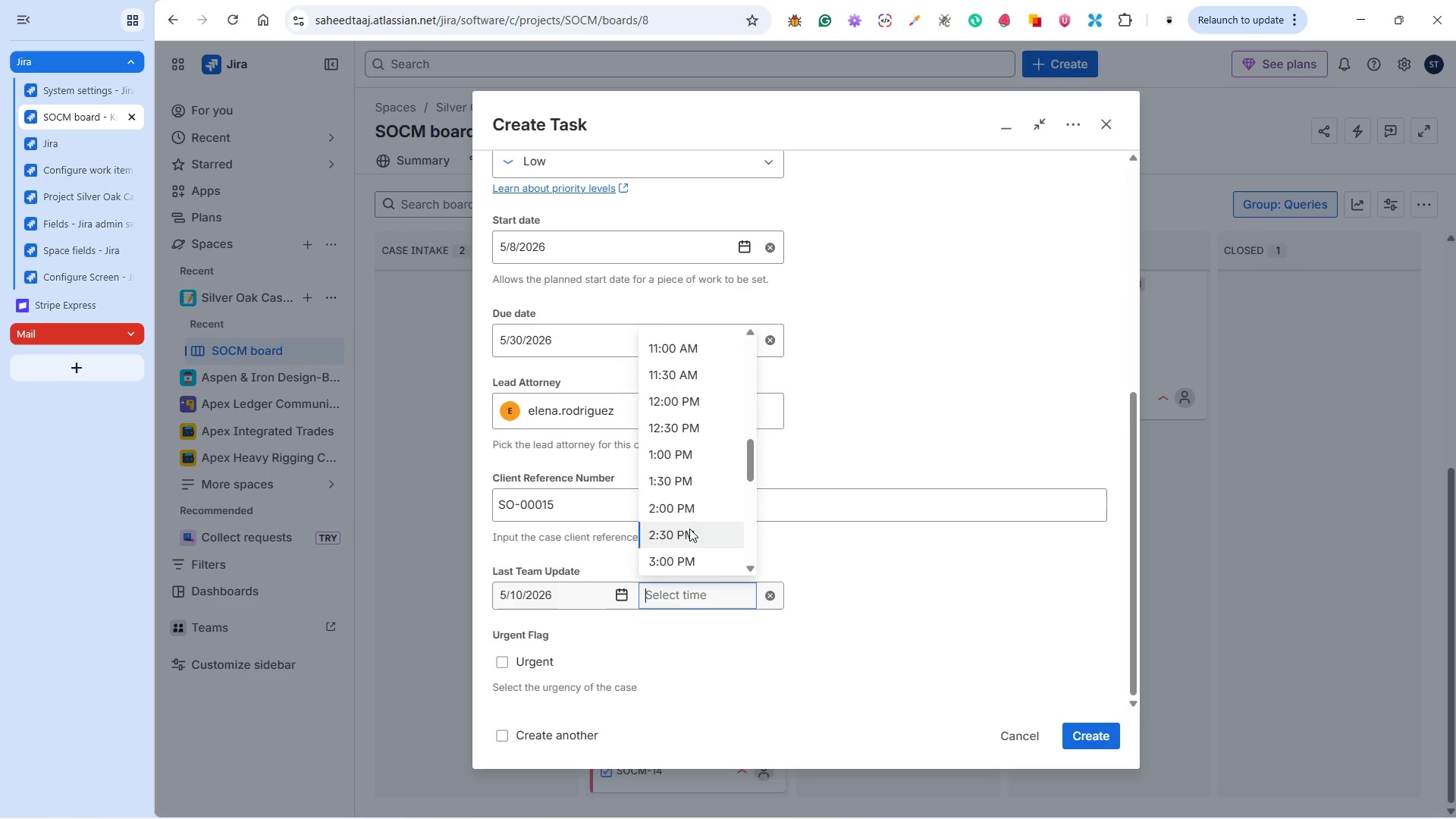 
left_click([689, 529])
 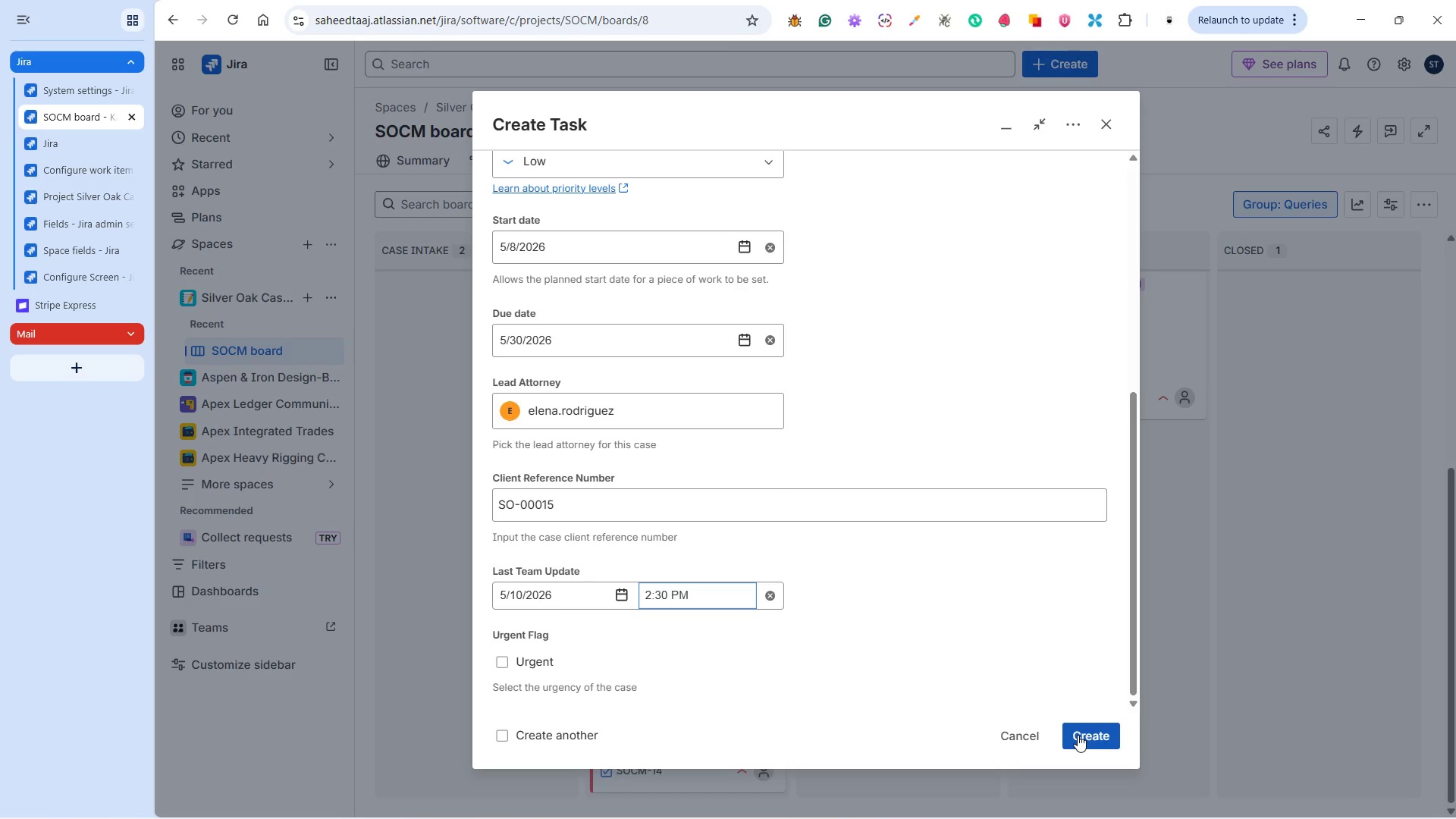 
key(Alt+Tab)
 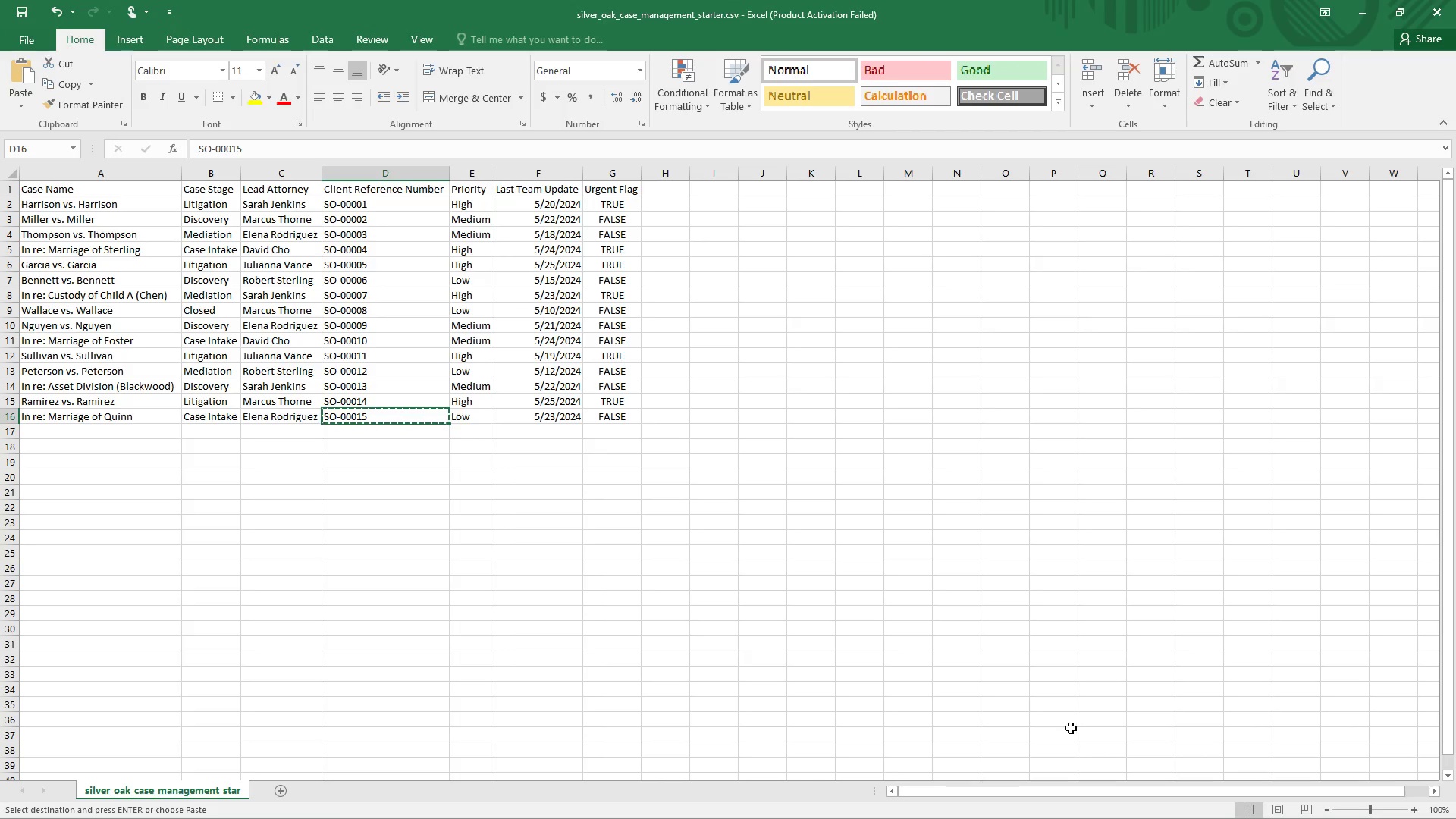 
key(Alt+Tab)
 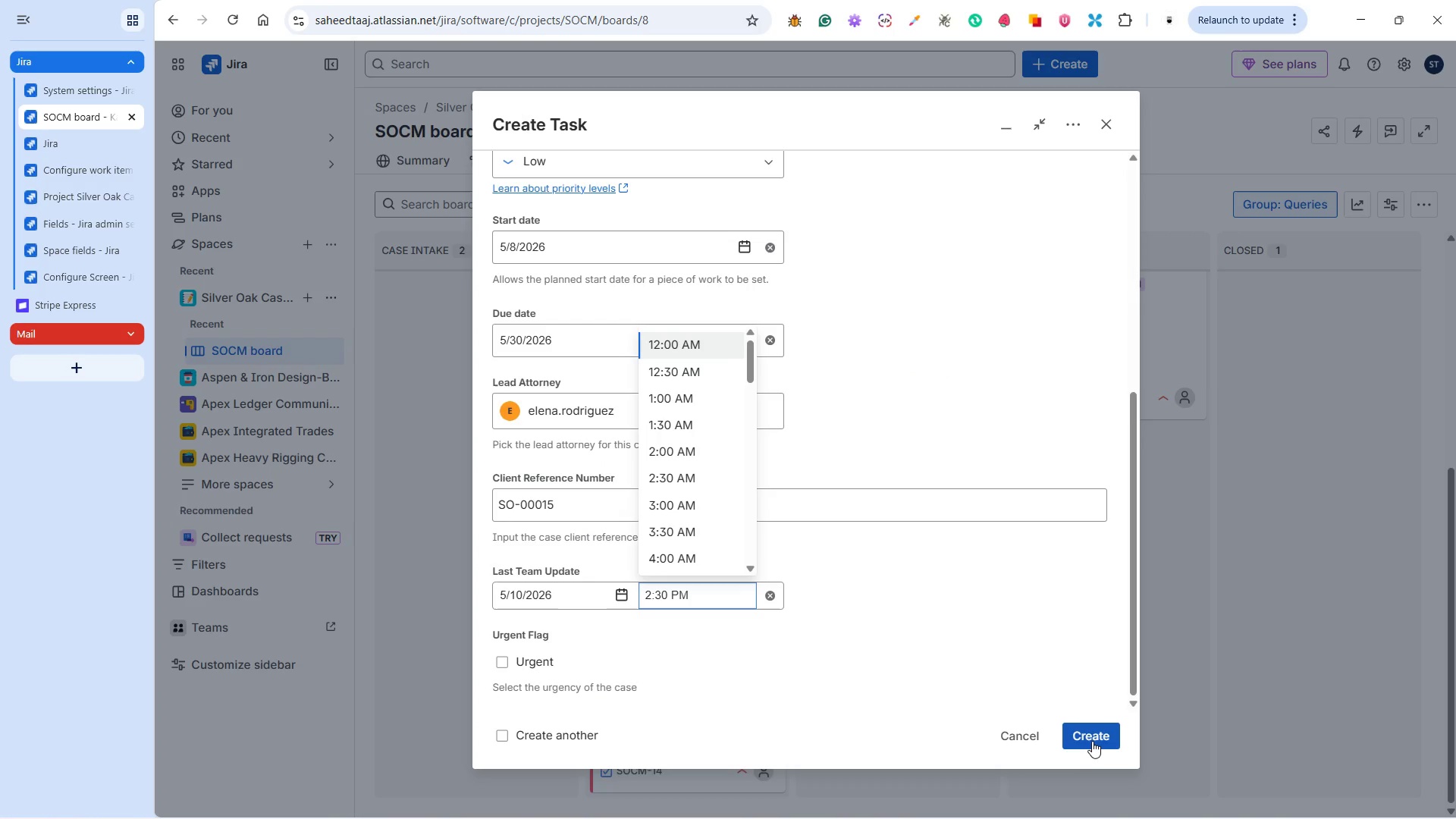 
left_click([1092, 740])
 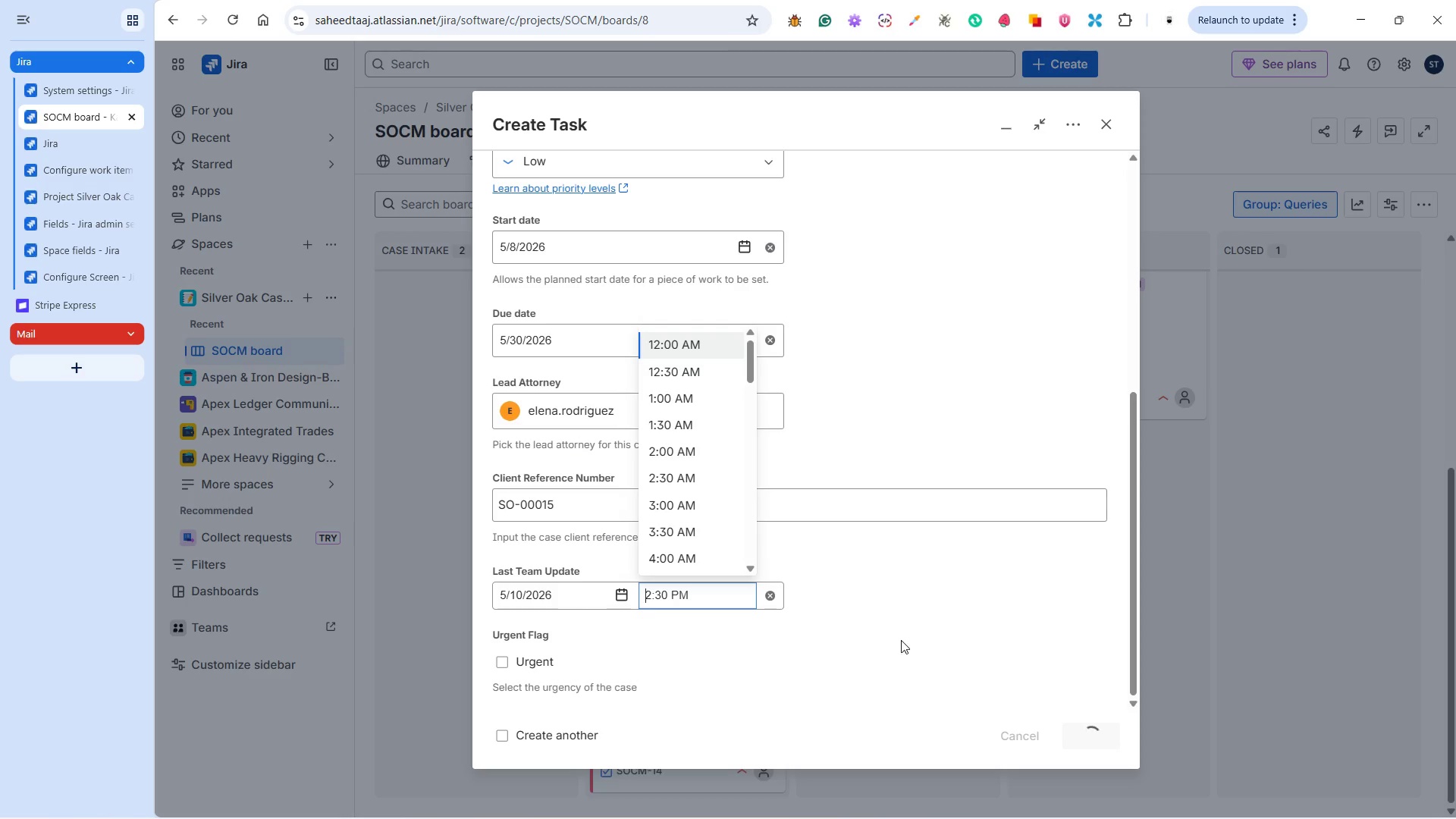 
scroll: coordinate [870, 620], scroll_direction: up, amount: 9.0
 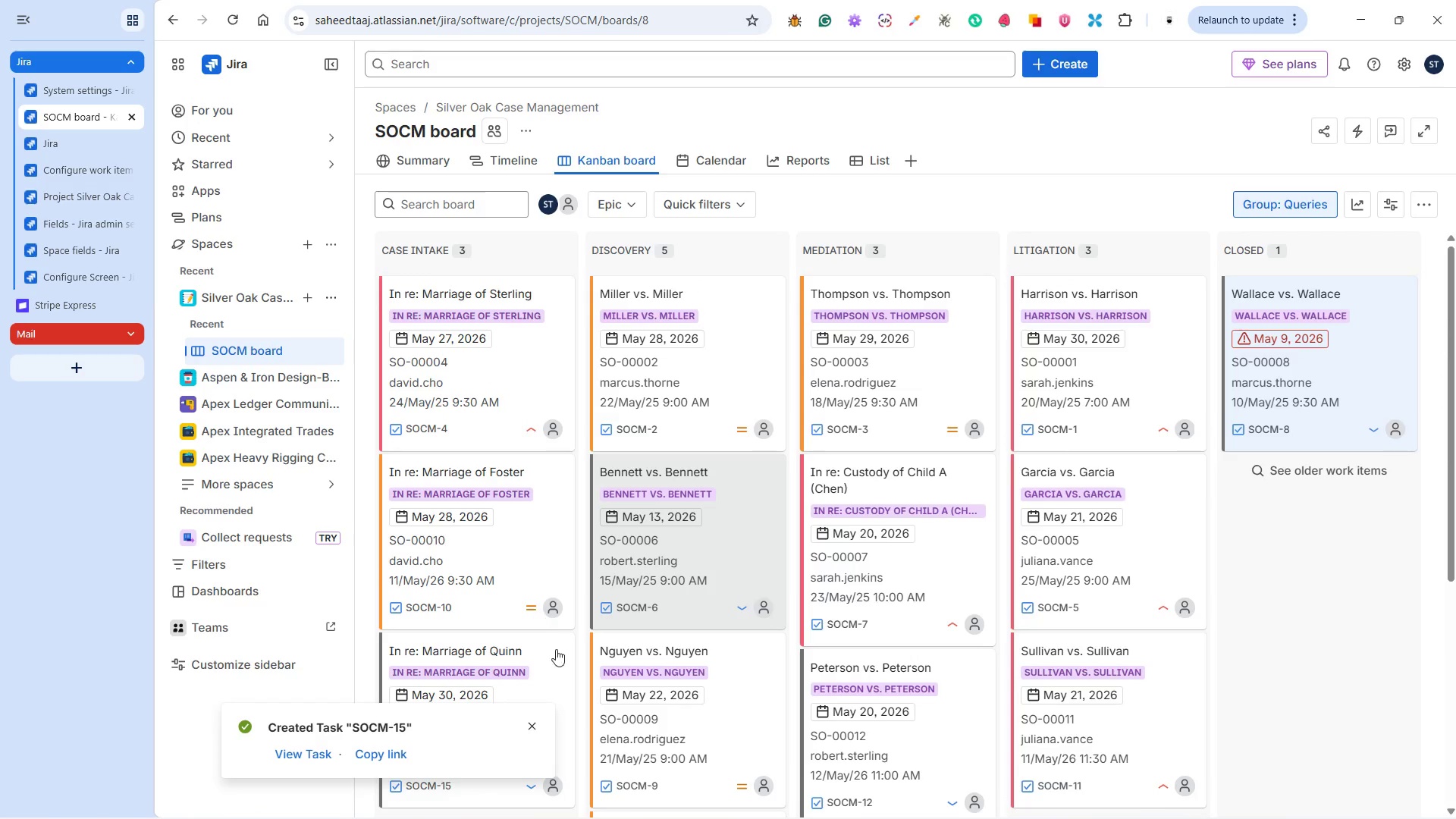 
left_click([1332, 630])
 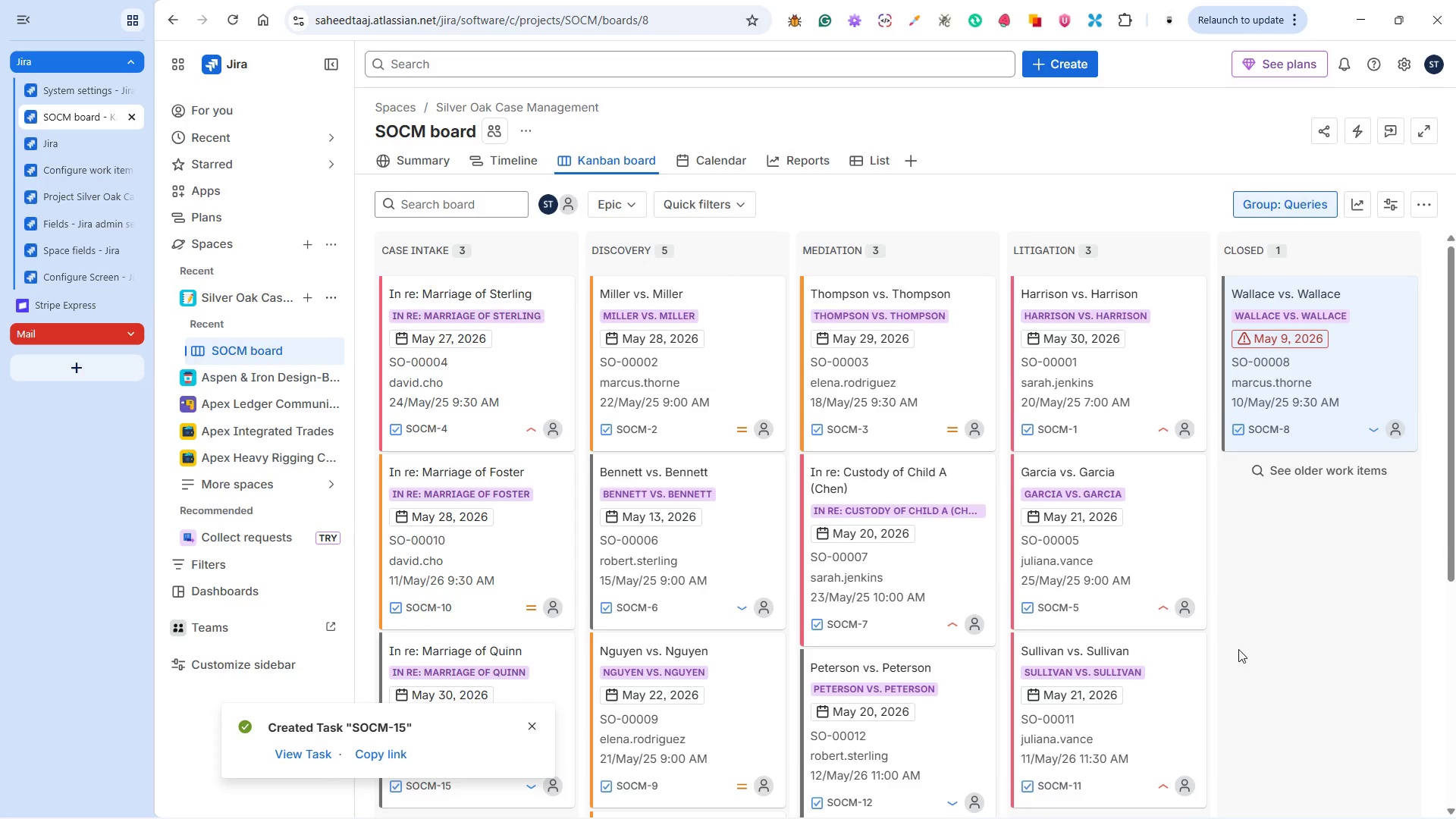 
scroll: coordinate [1225, 646], scroll_direction: up, amount: 6.0
 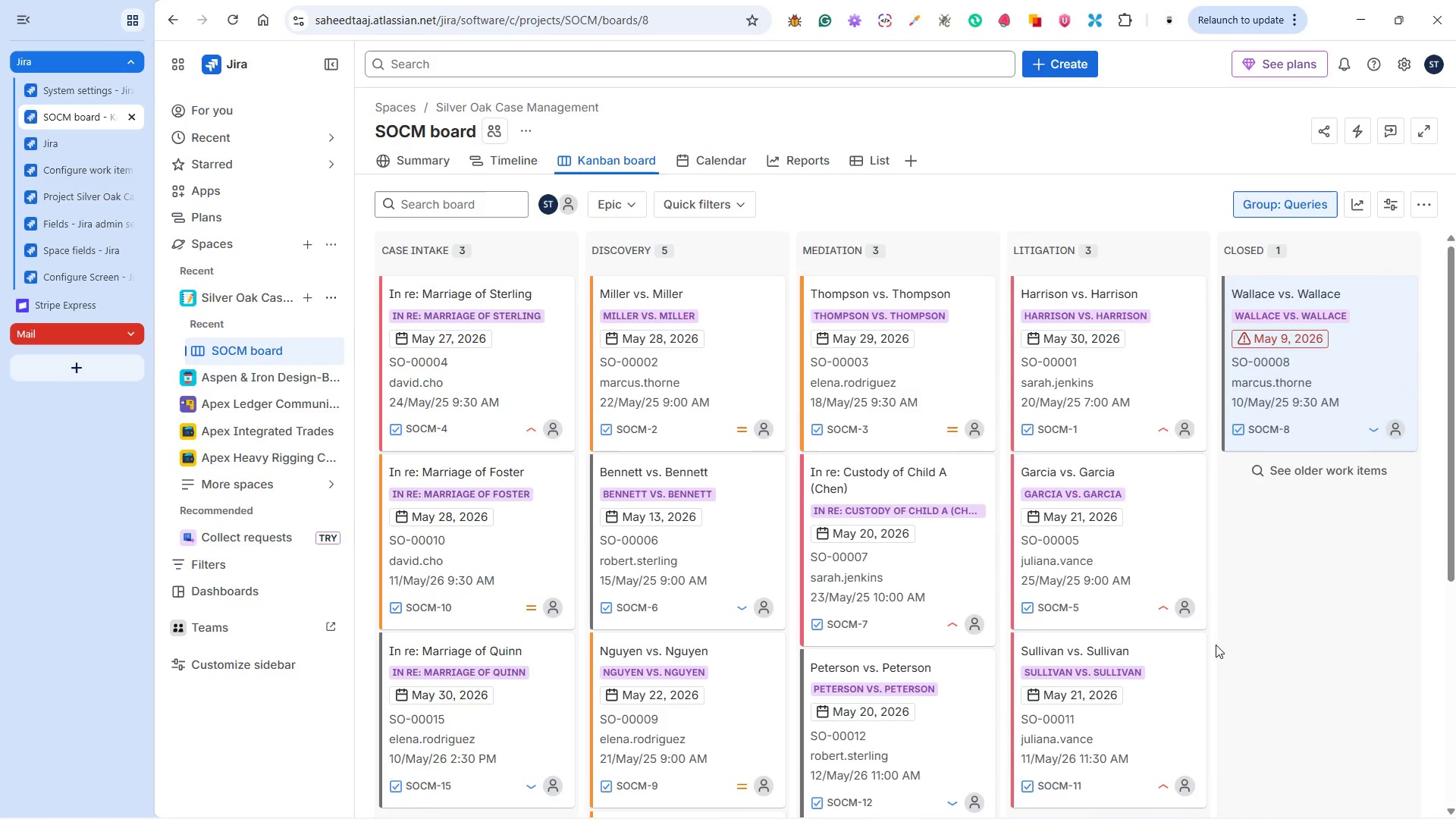 
mouse_move([1196, 642])
 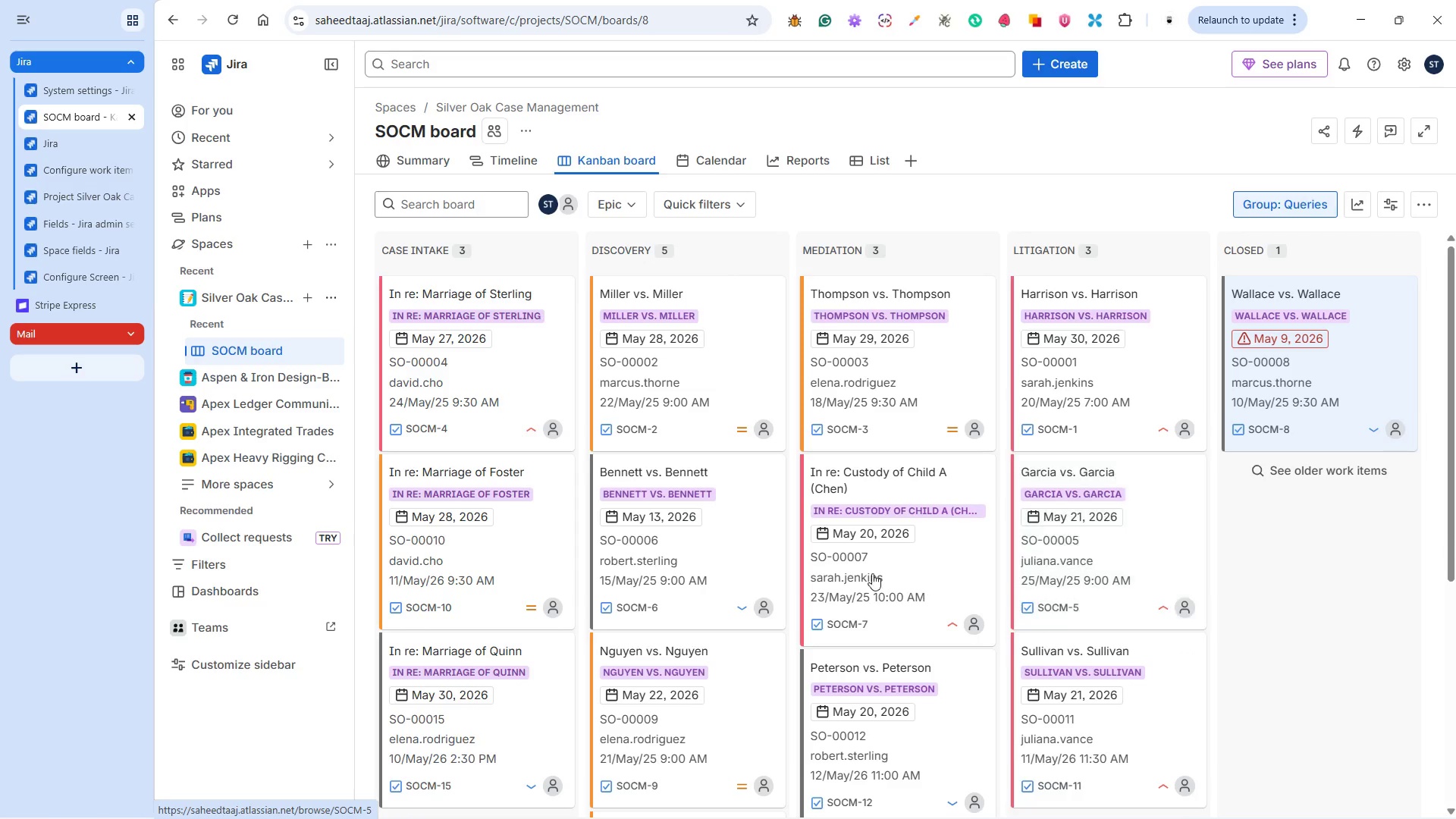 
scroll: coordinate [802, 579], scroll_direction: up, amount: 5.0
 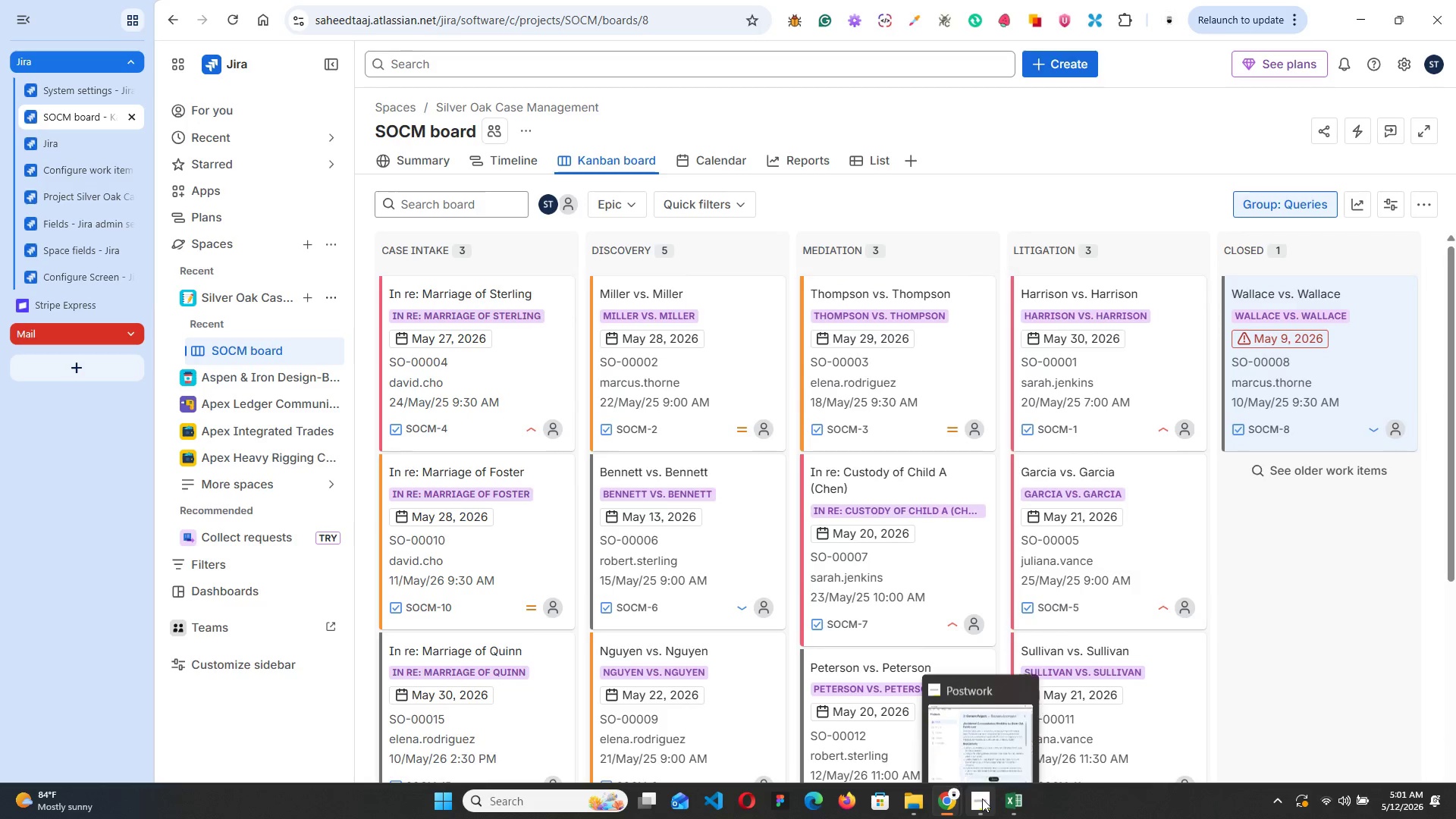 
left_click([981, 797])